 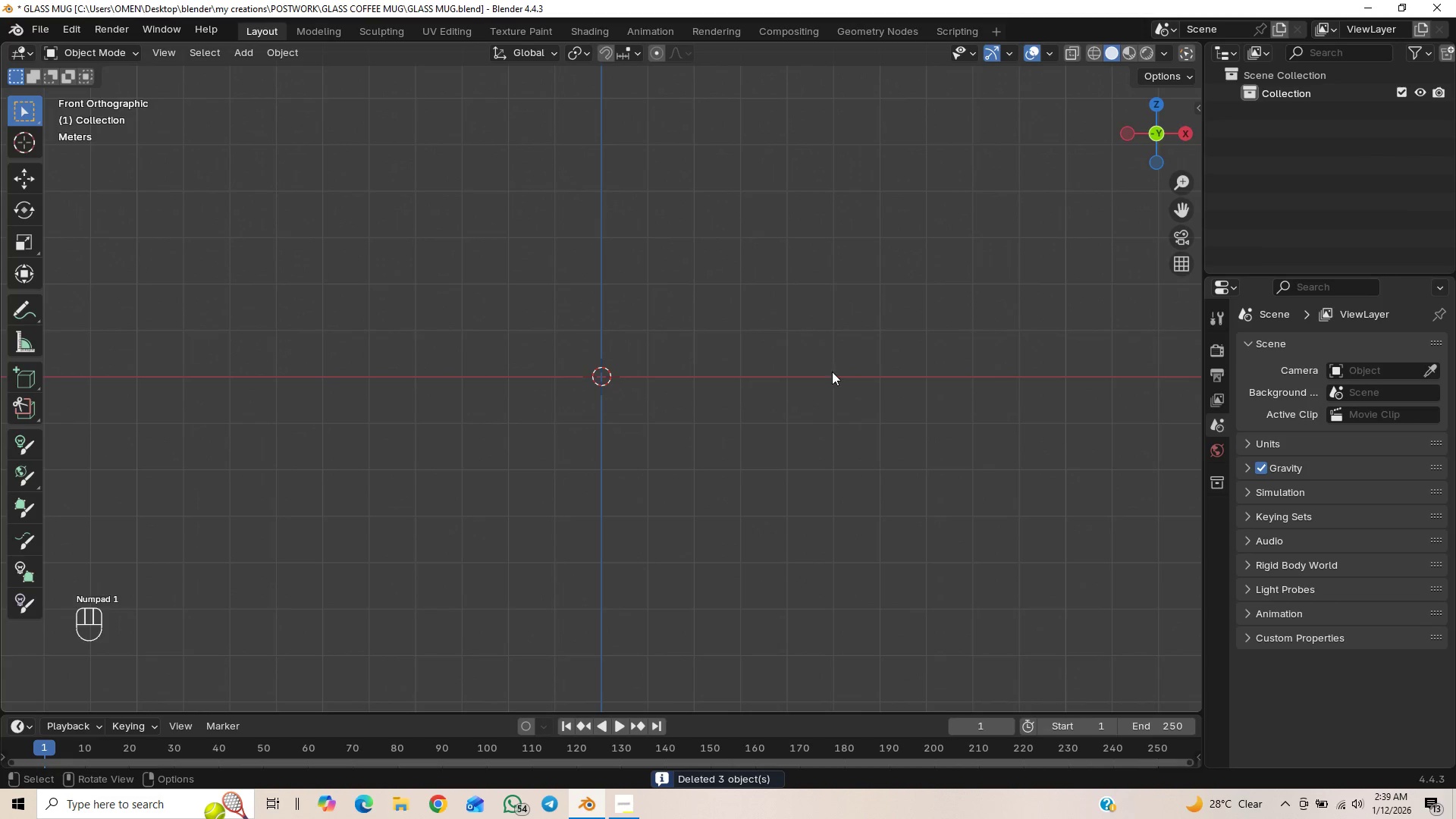 
left_click([1212, 357])
 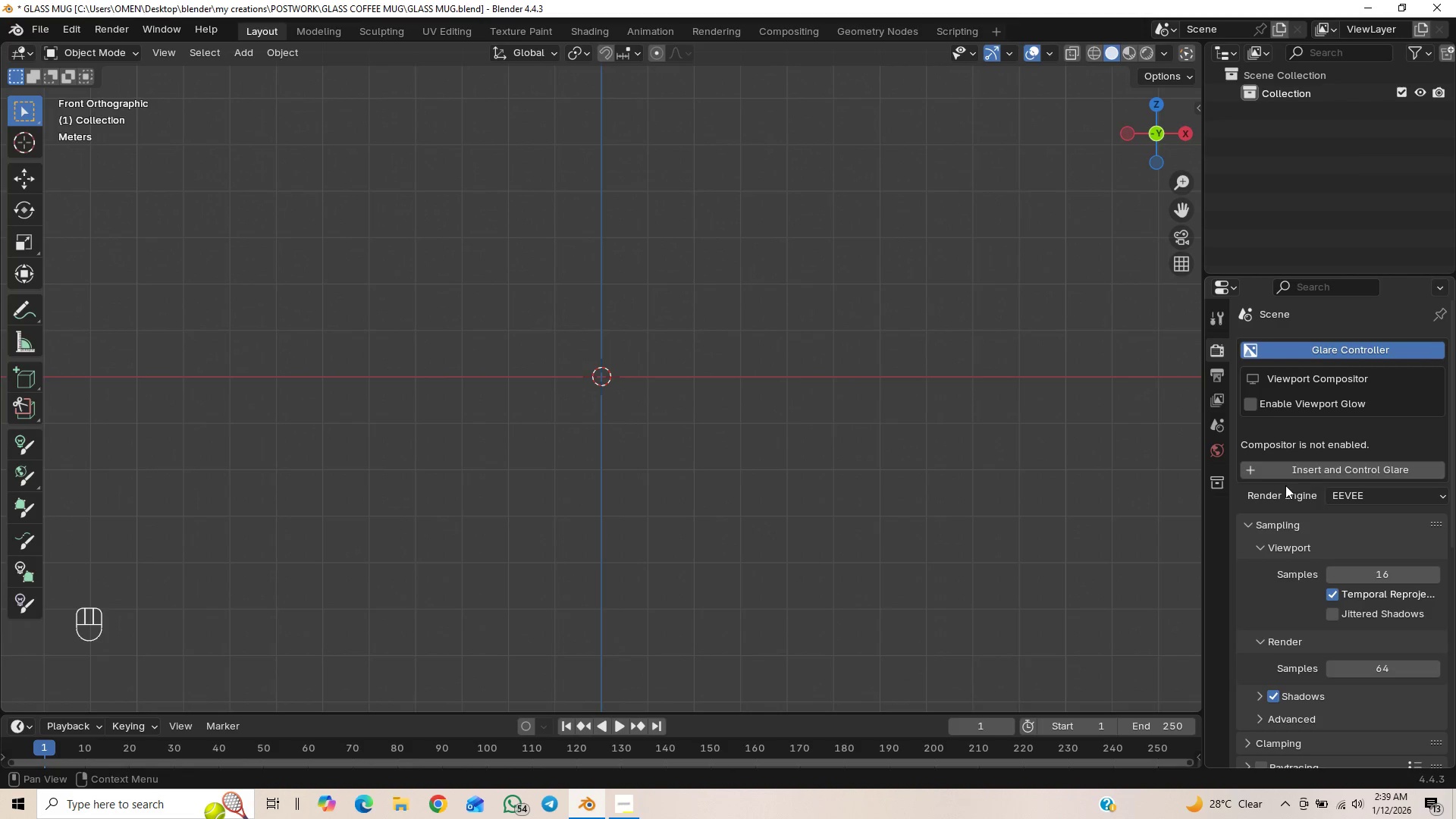 
left_click([1254, 401])
 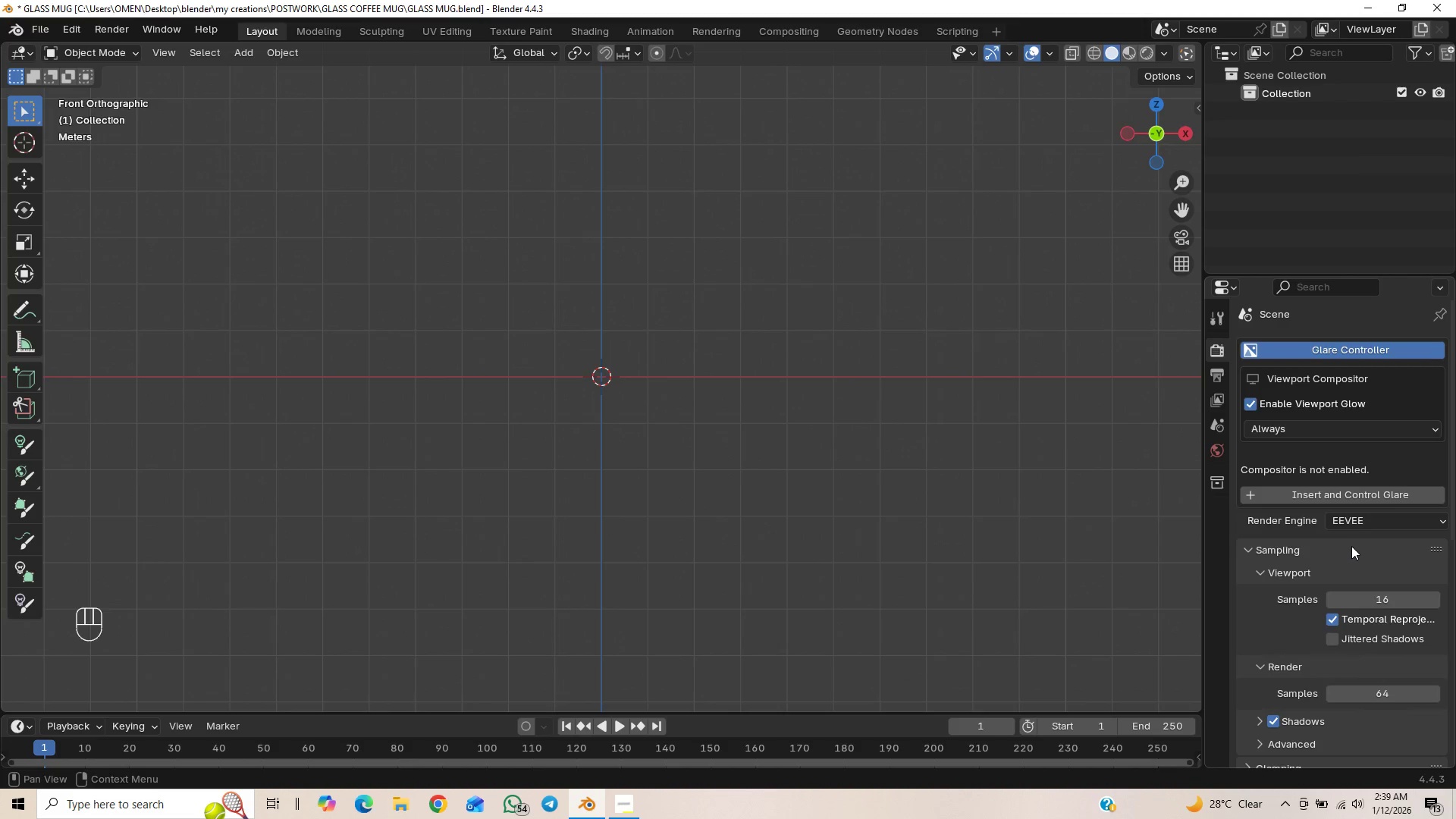 
left_click([1351, 524])
 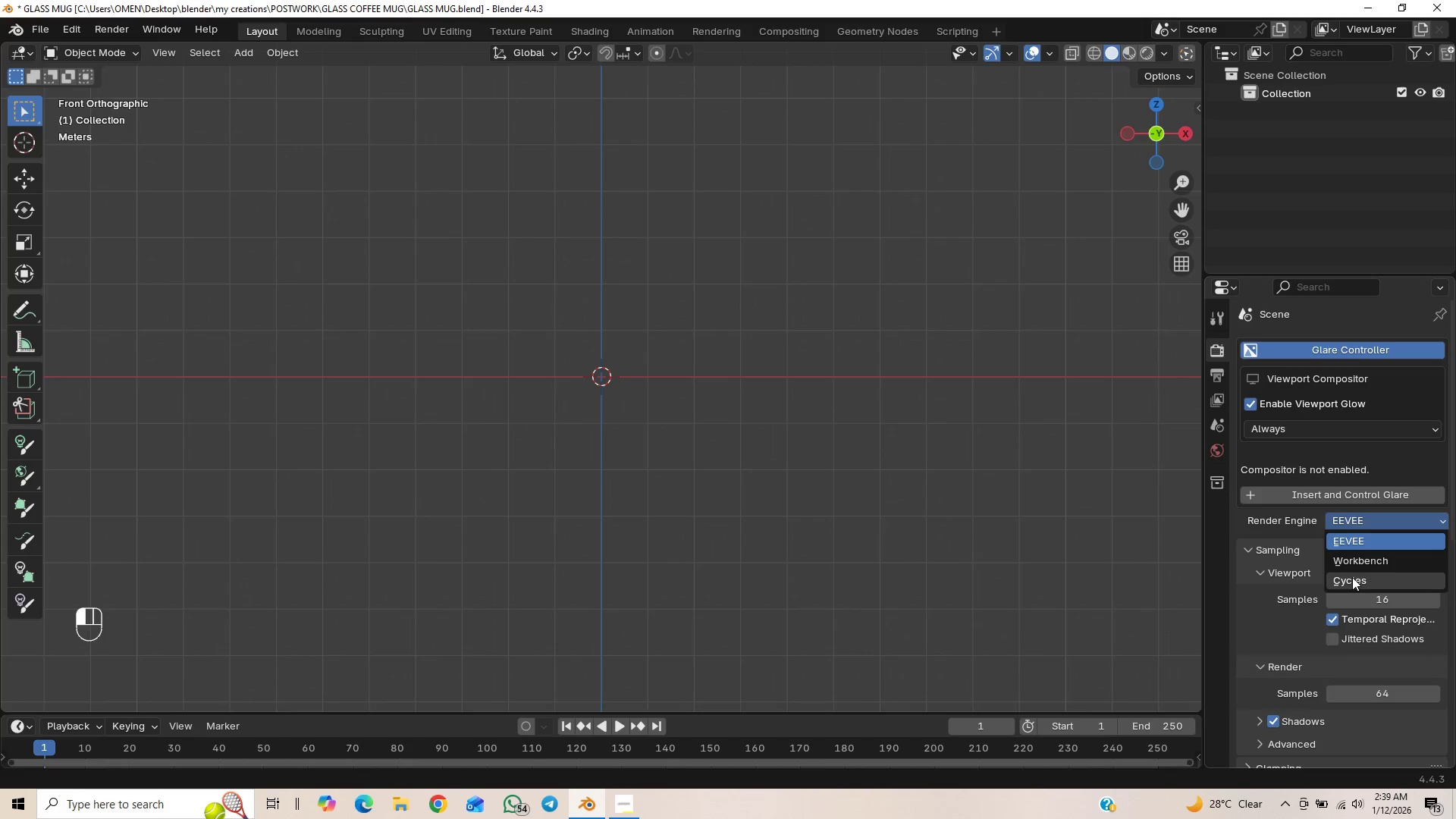 
left_click([1352, 579])
 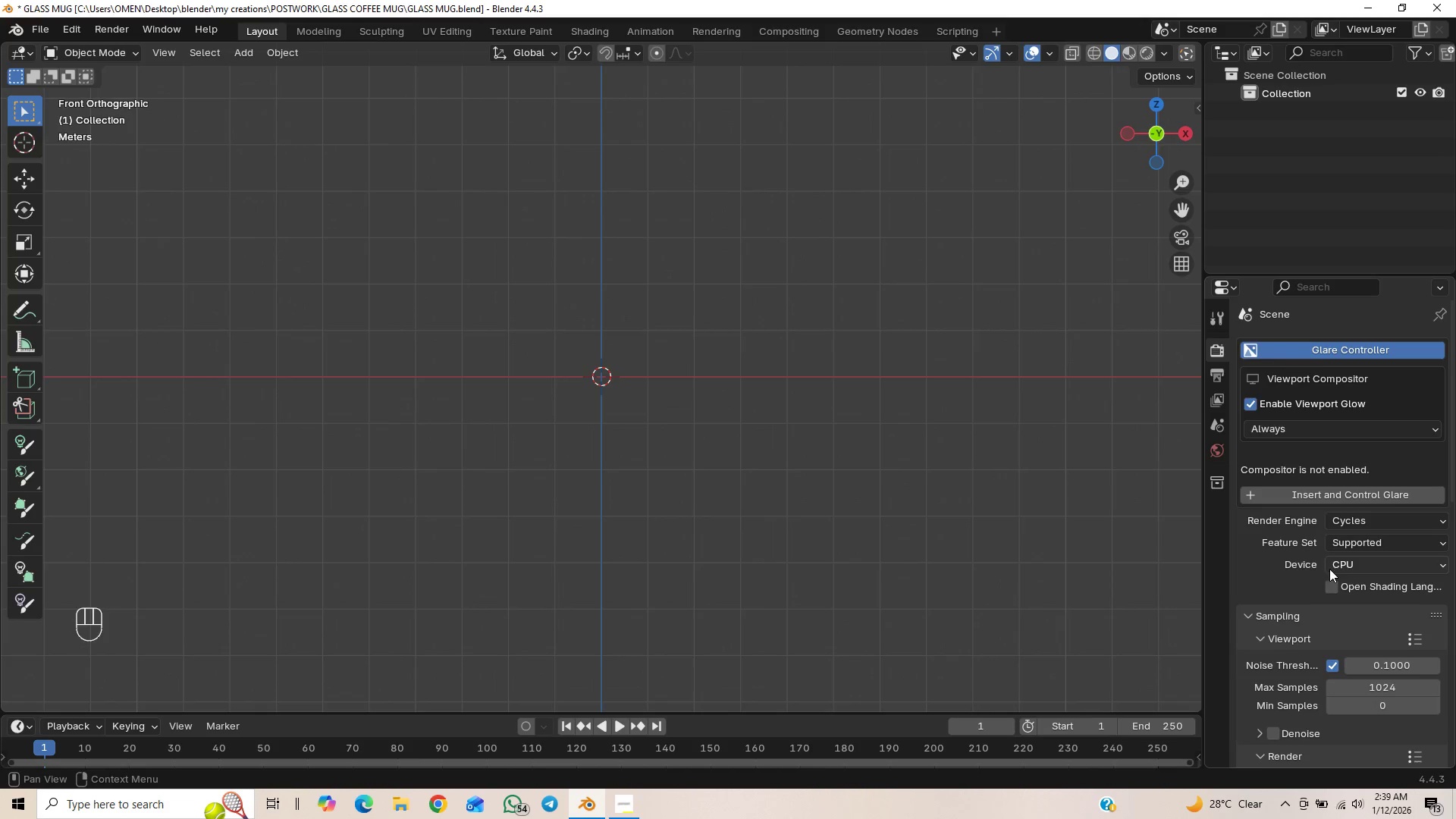 
scroll: coordinate [1312, 559], scroll_direction: down, amount: 2.0
 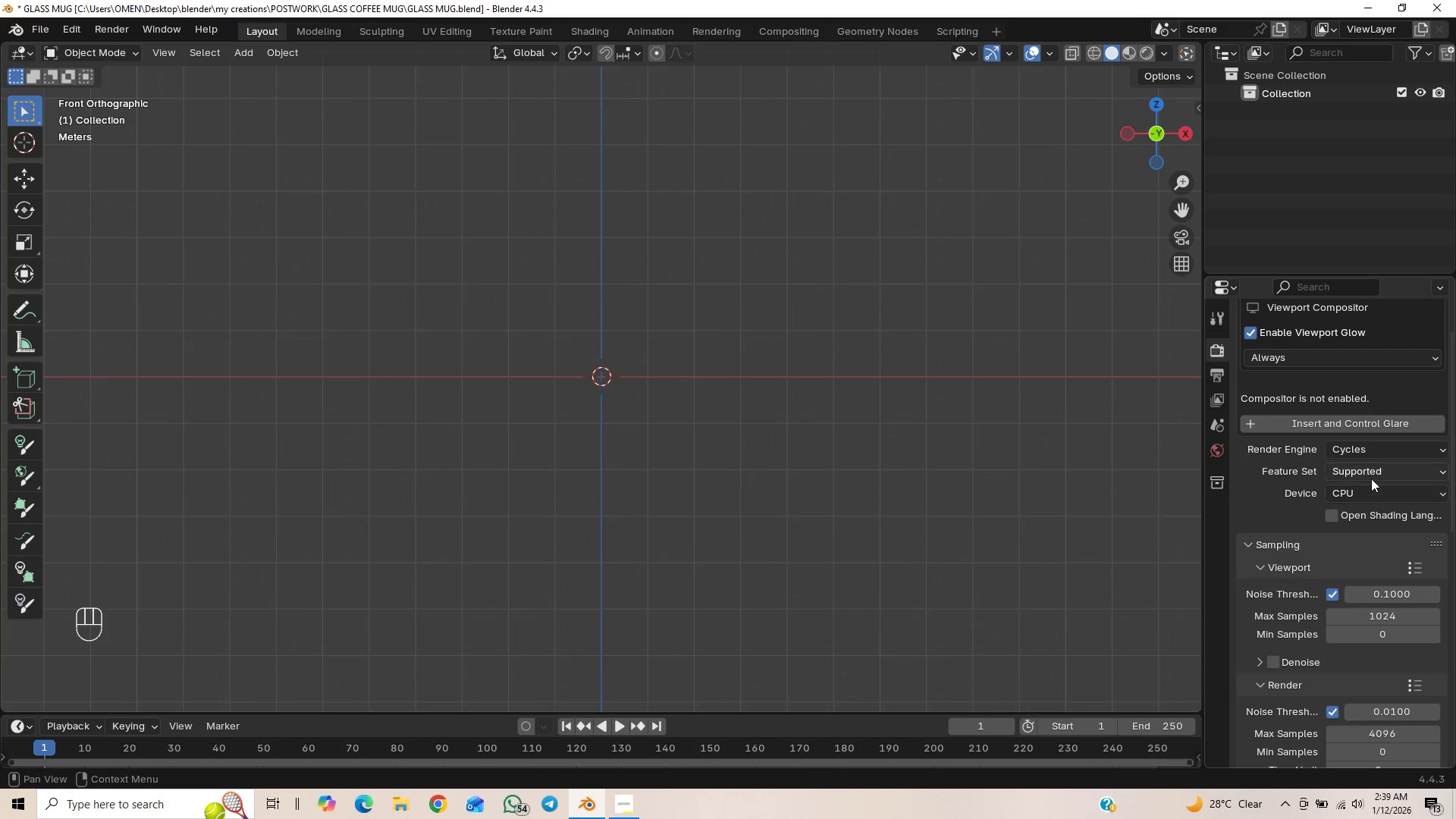 
left_click([1362, 493])
 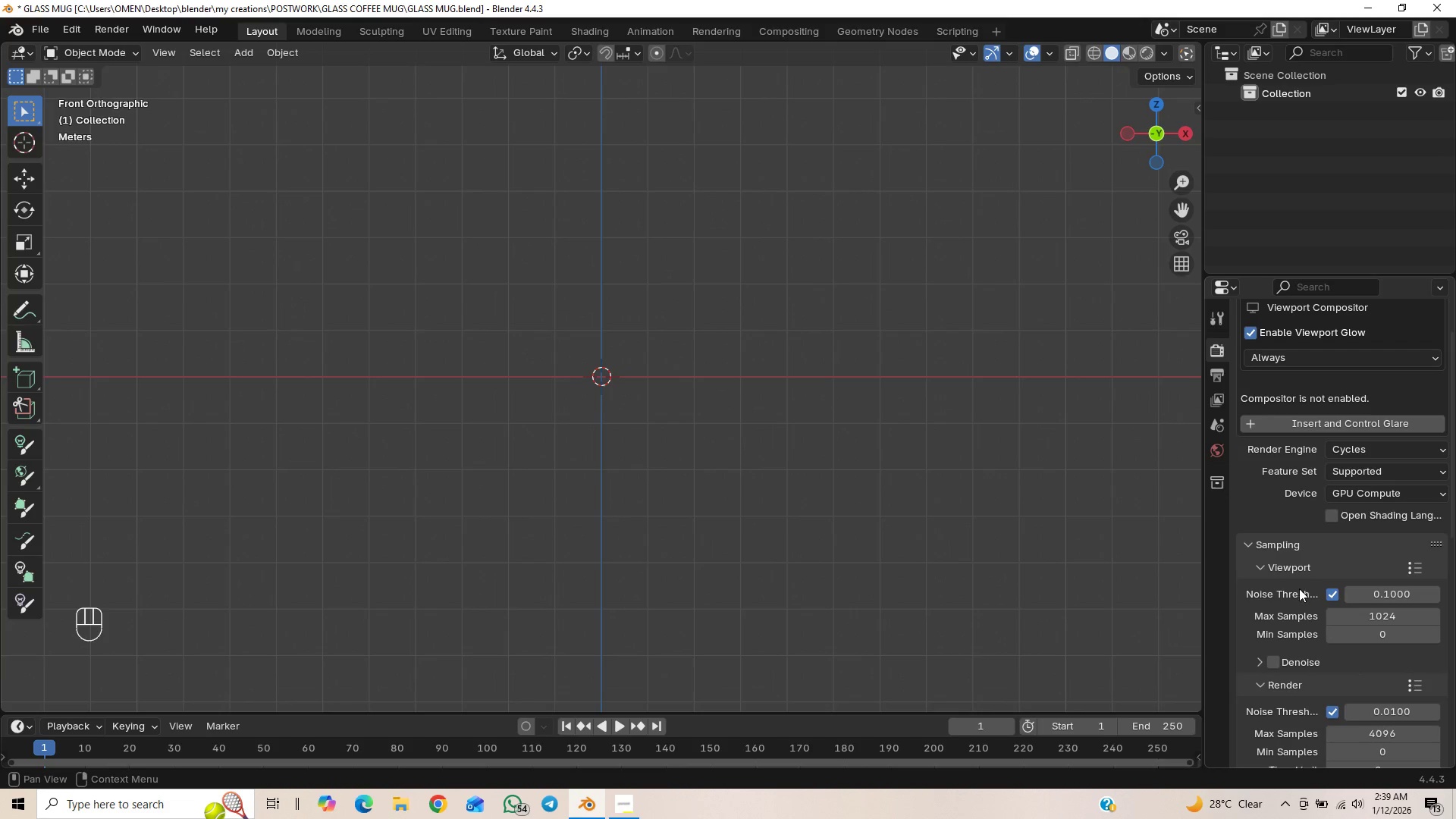 
scroll: coordinate [1297, 556], scroll_direction: down, amount: 1.0
 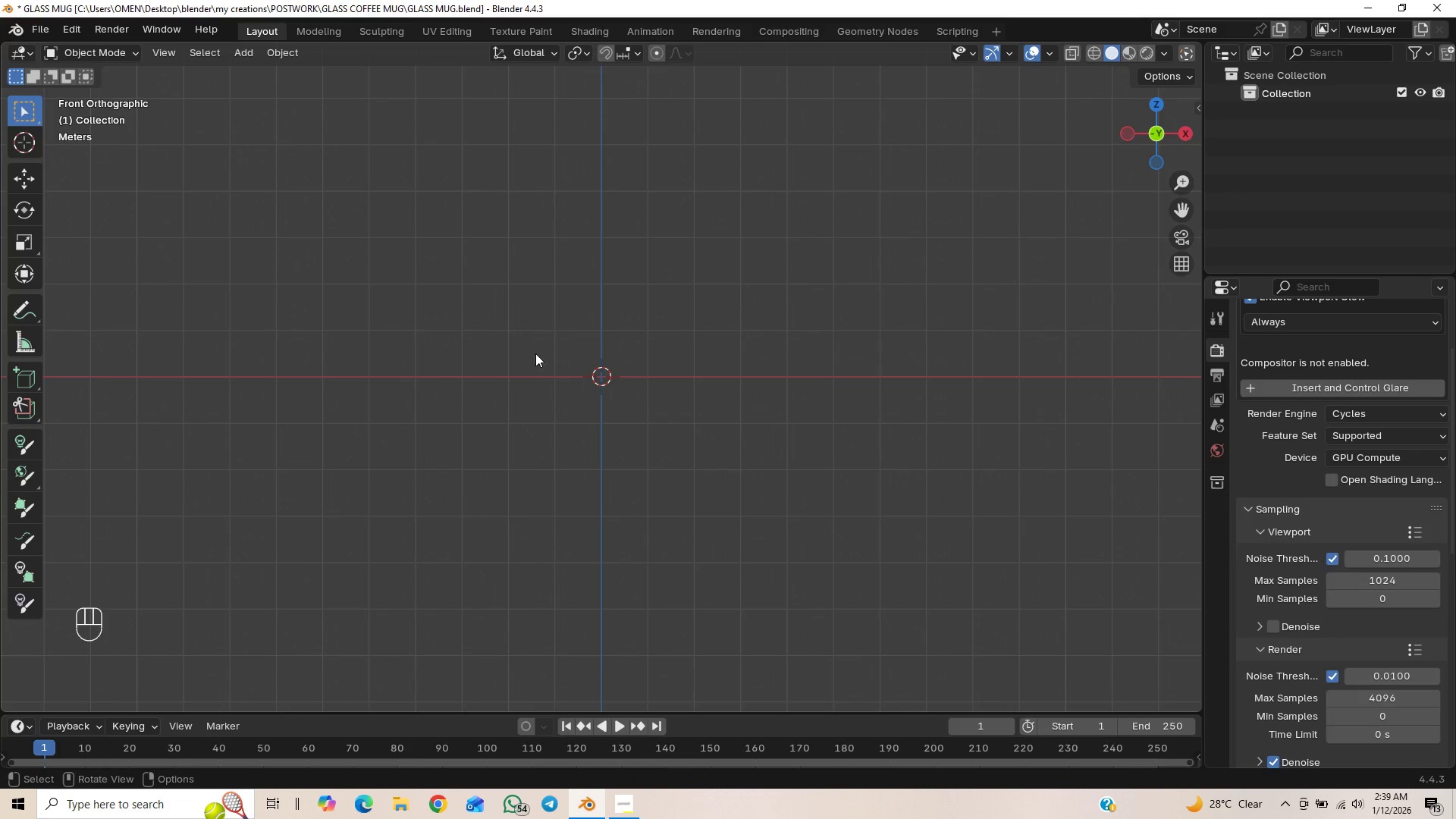 
scroll: coordinate [1287, 403], scroll_direction: up, amount: 2.0
 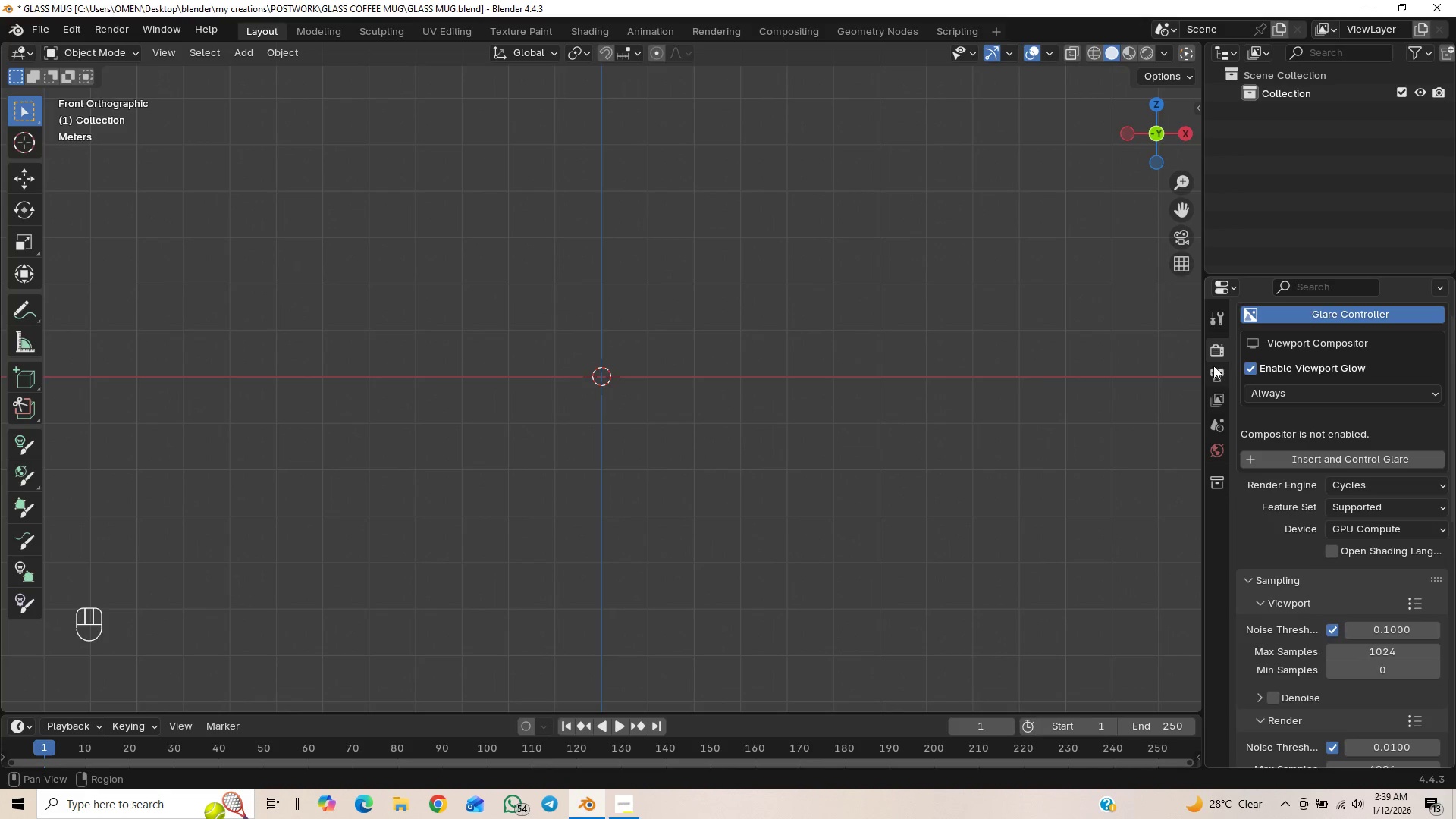 
left_click([1213, 371])
 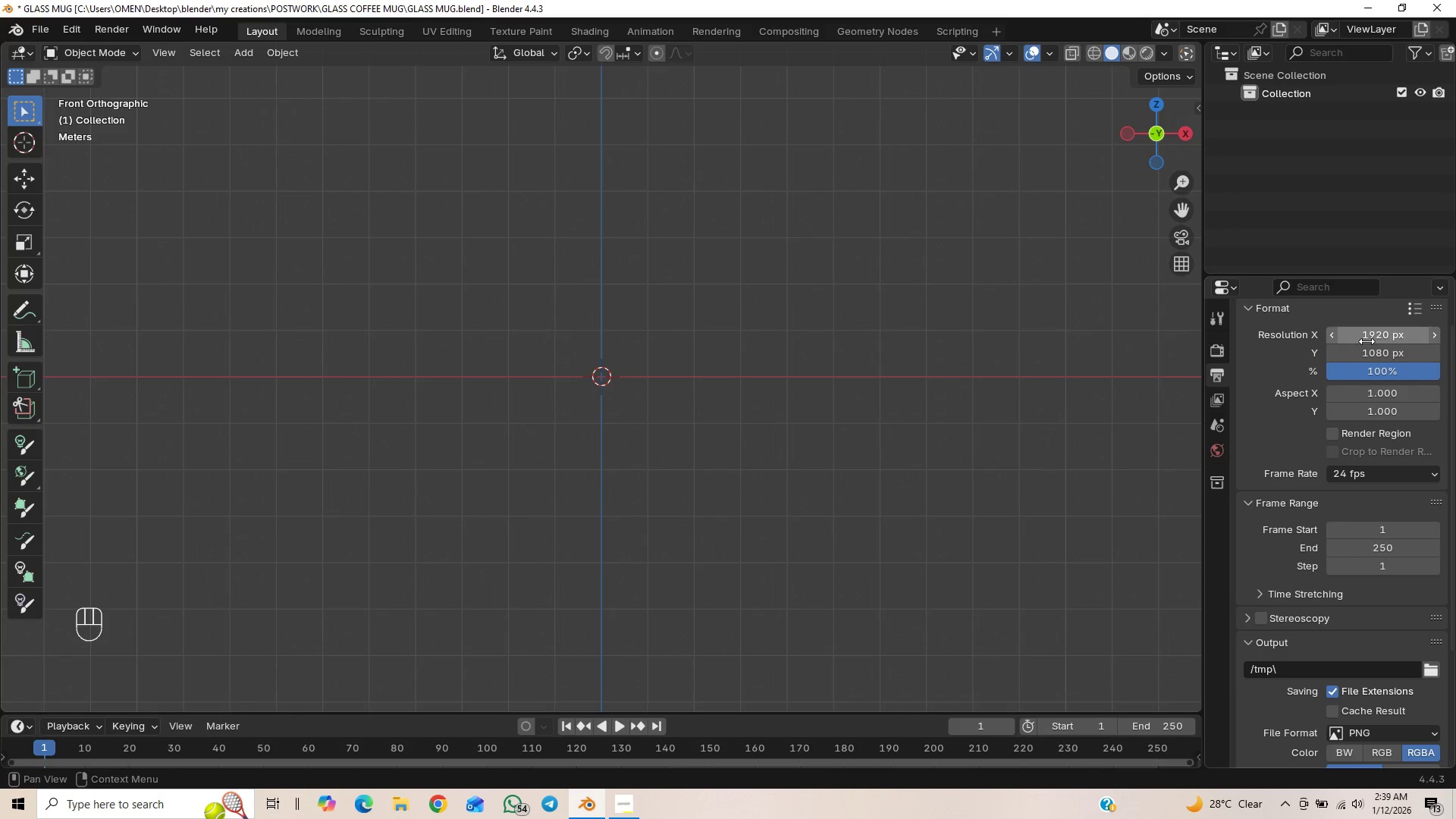 
left_click_drag(start_coordinate=[1368, 337], to_coordinate=[202, 356])
 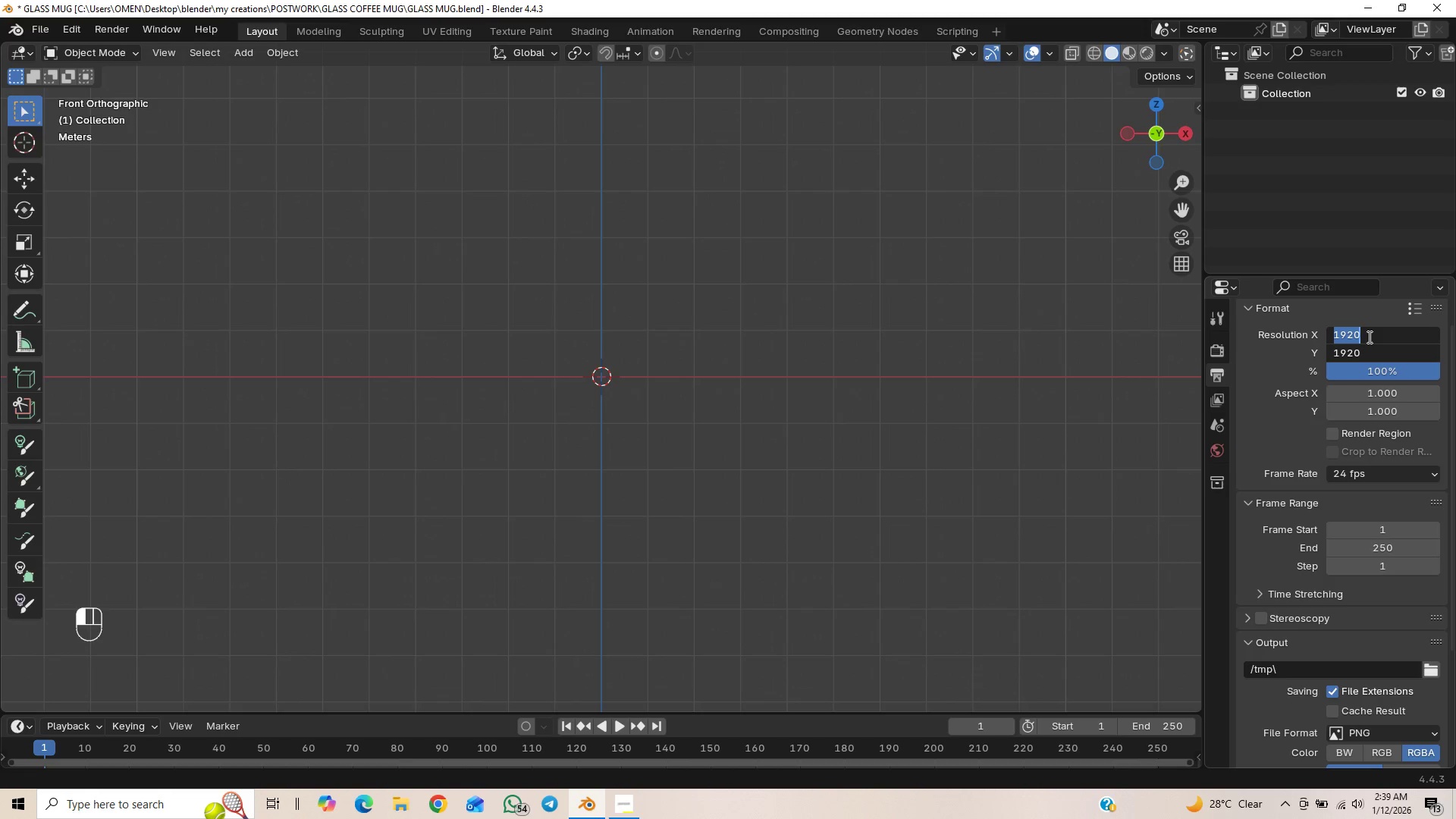 
type(2048)
 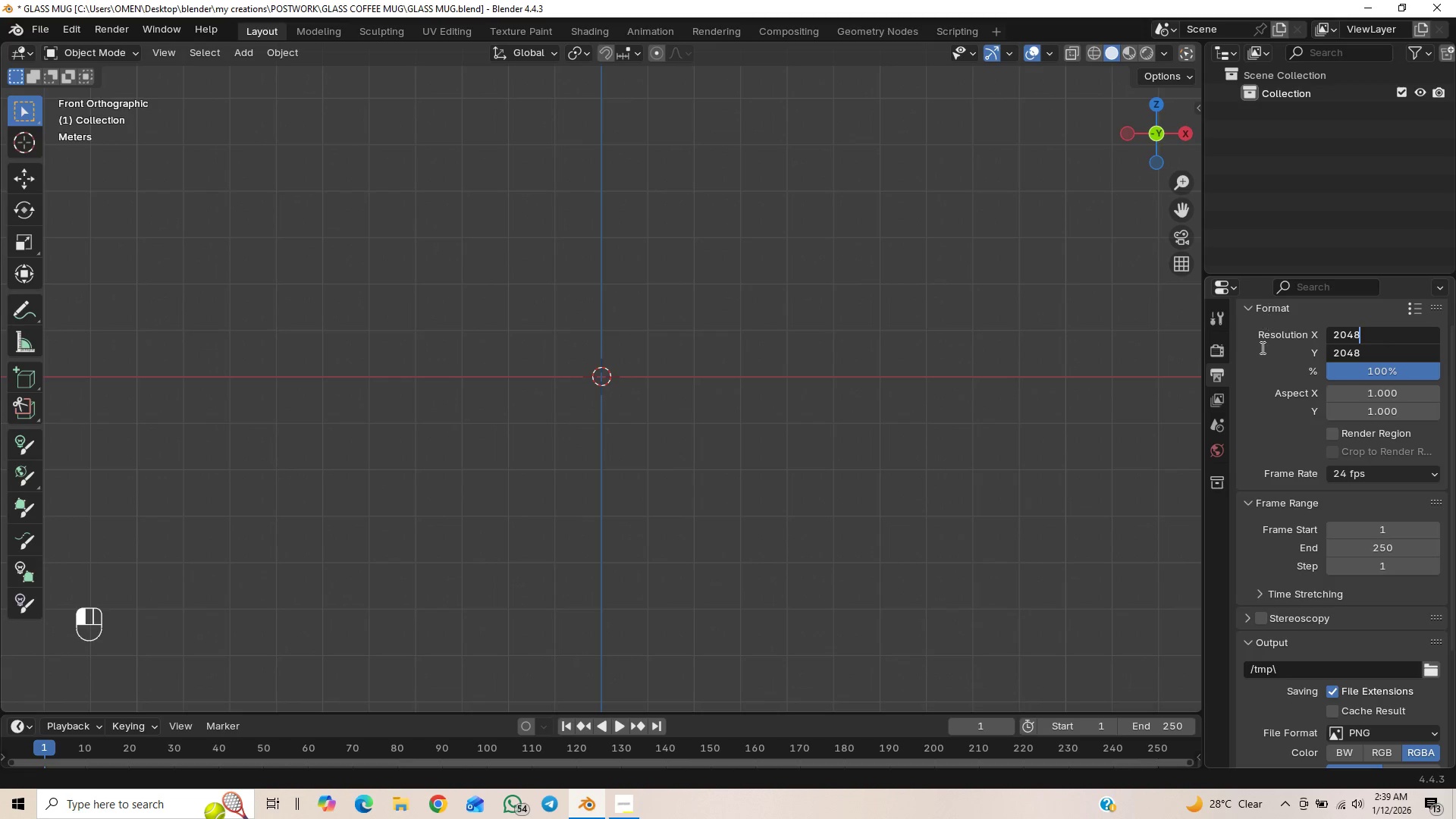 
left_click([1261, 358])
 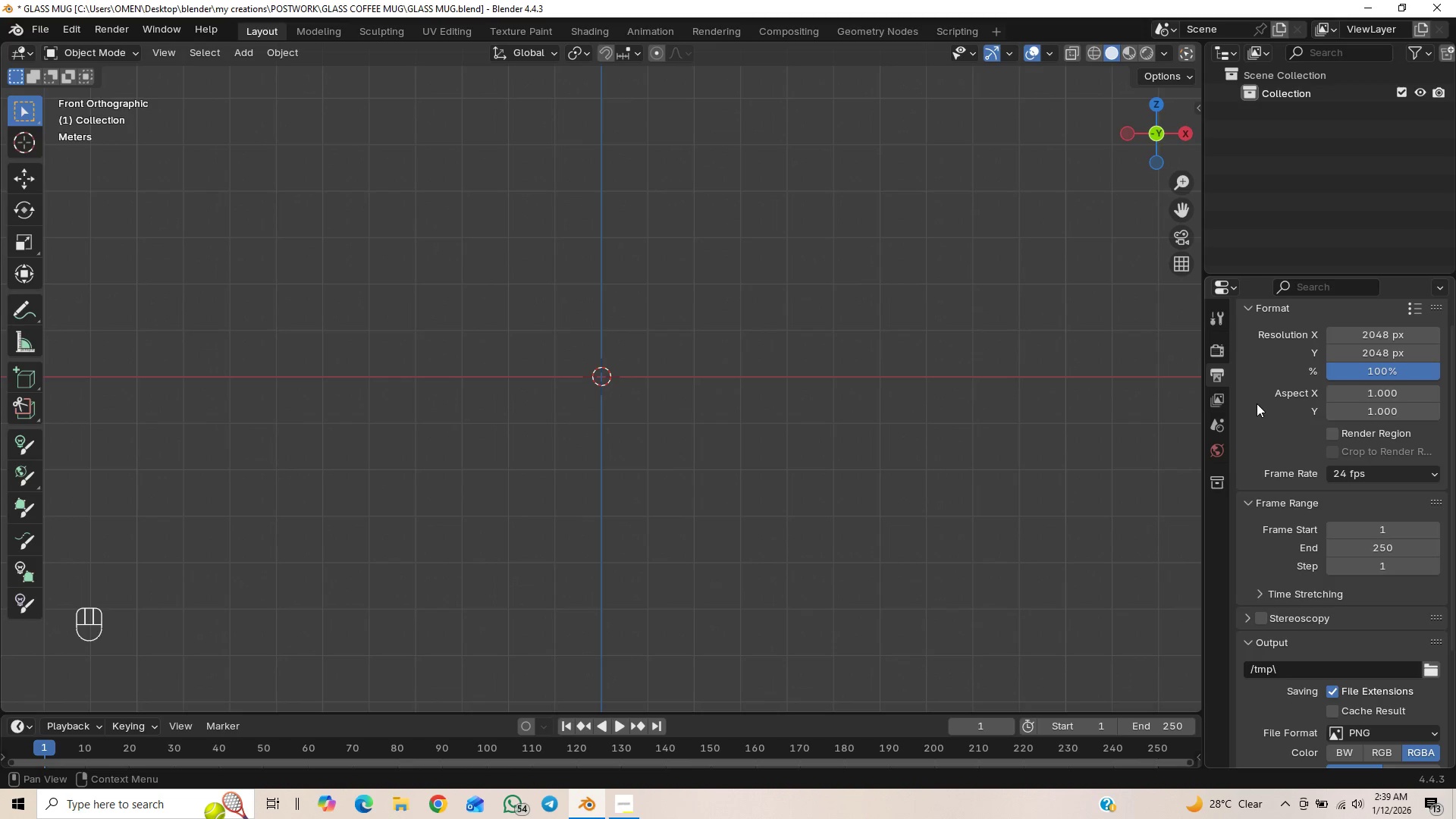 
scroll: coordinate [1263, 400], scroll_direction: down, amount: 5.0
 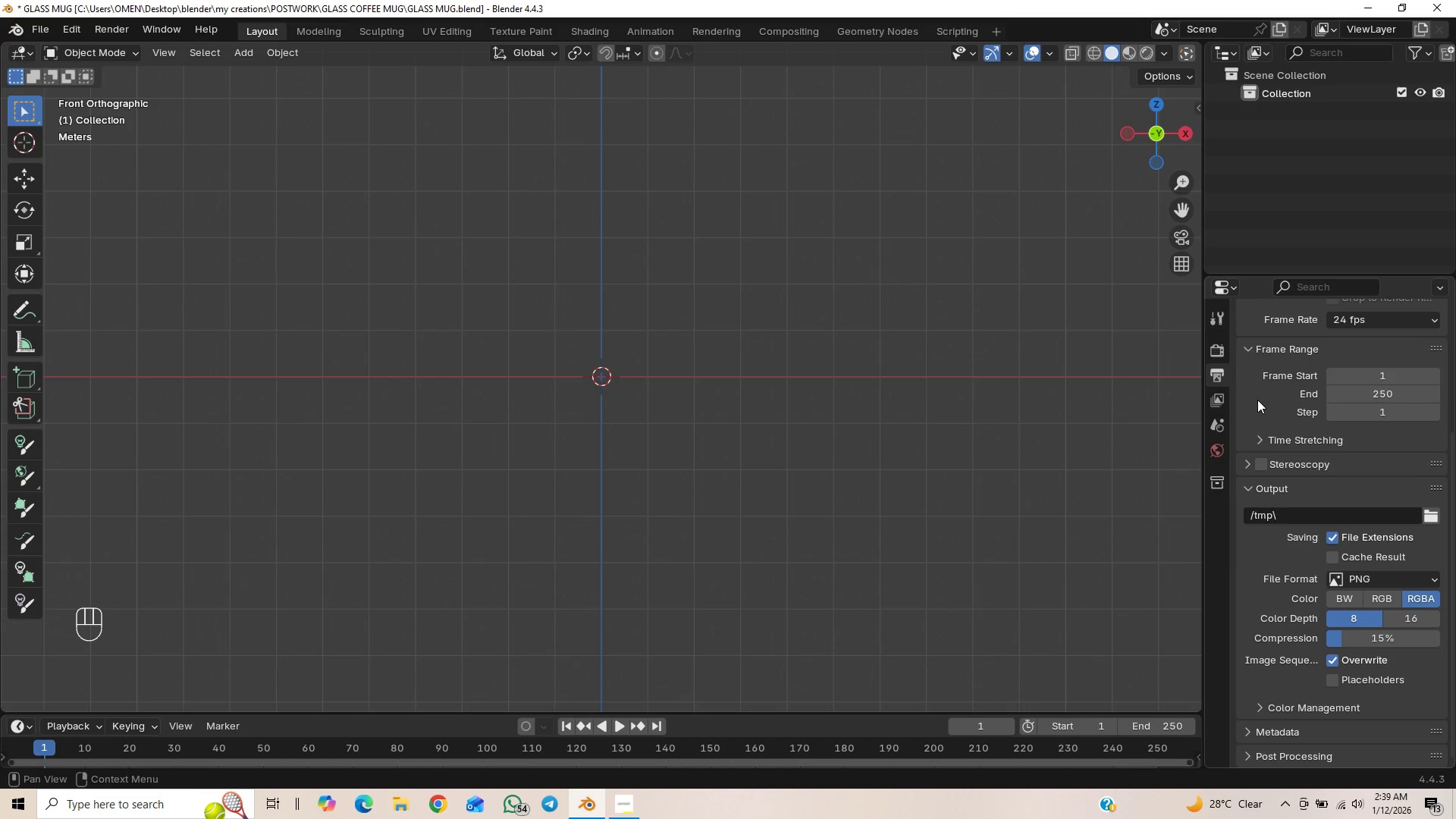 
scroll: coordinate [1250, 399], scroll_direction: up, amount: 8.0
 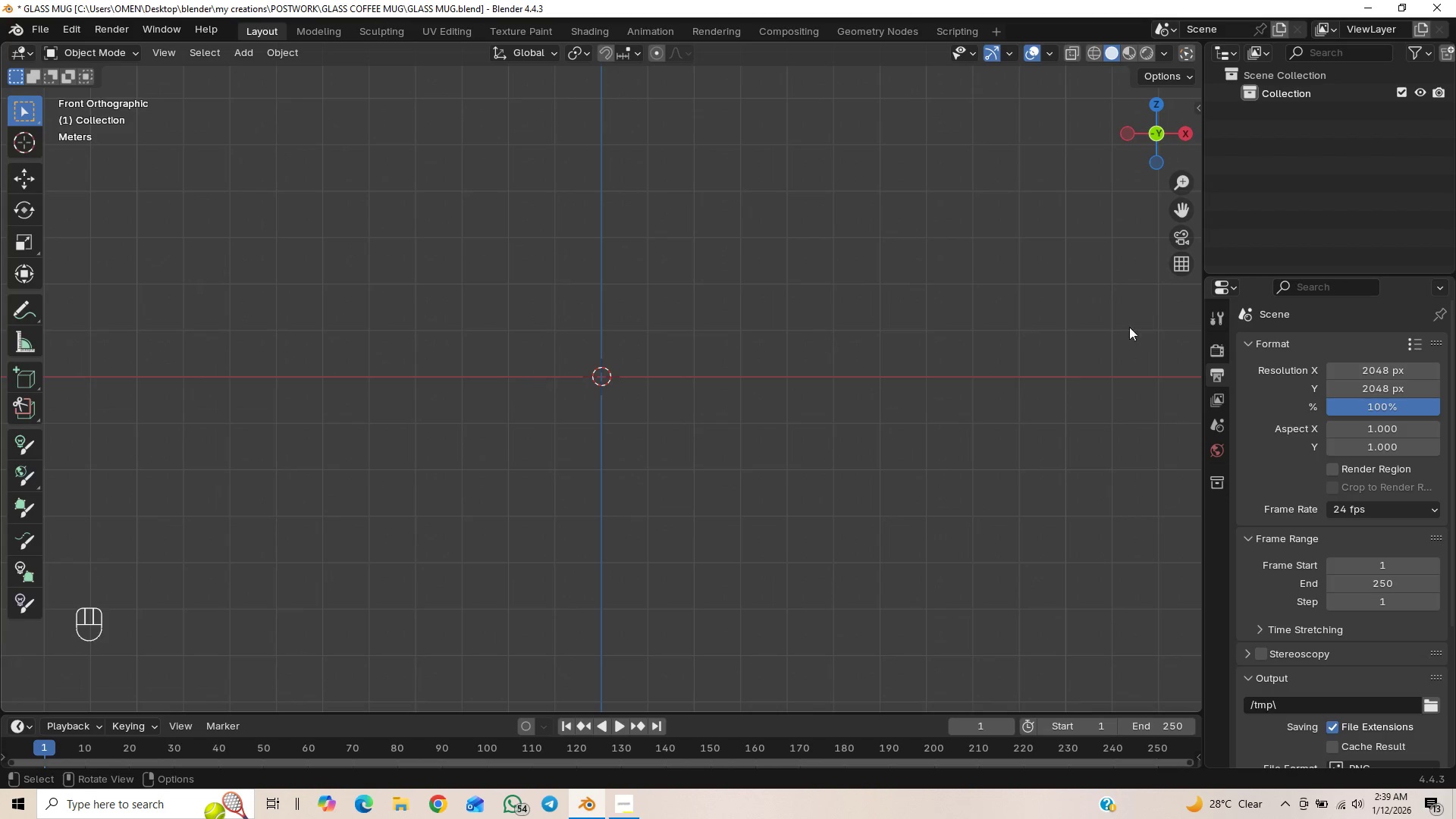 
left_click([1217, 348])
 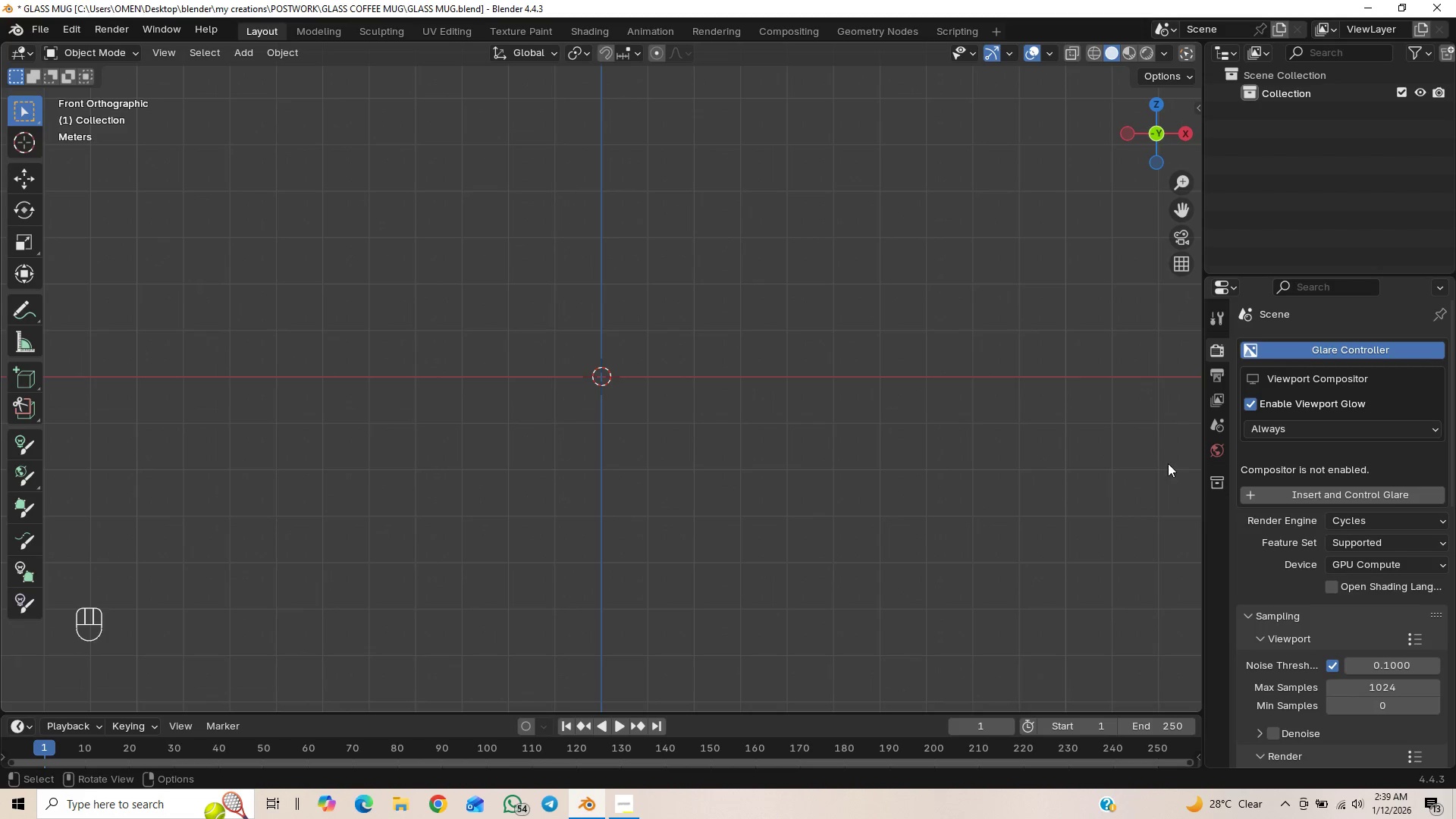 
left_click([1216, 448])
 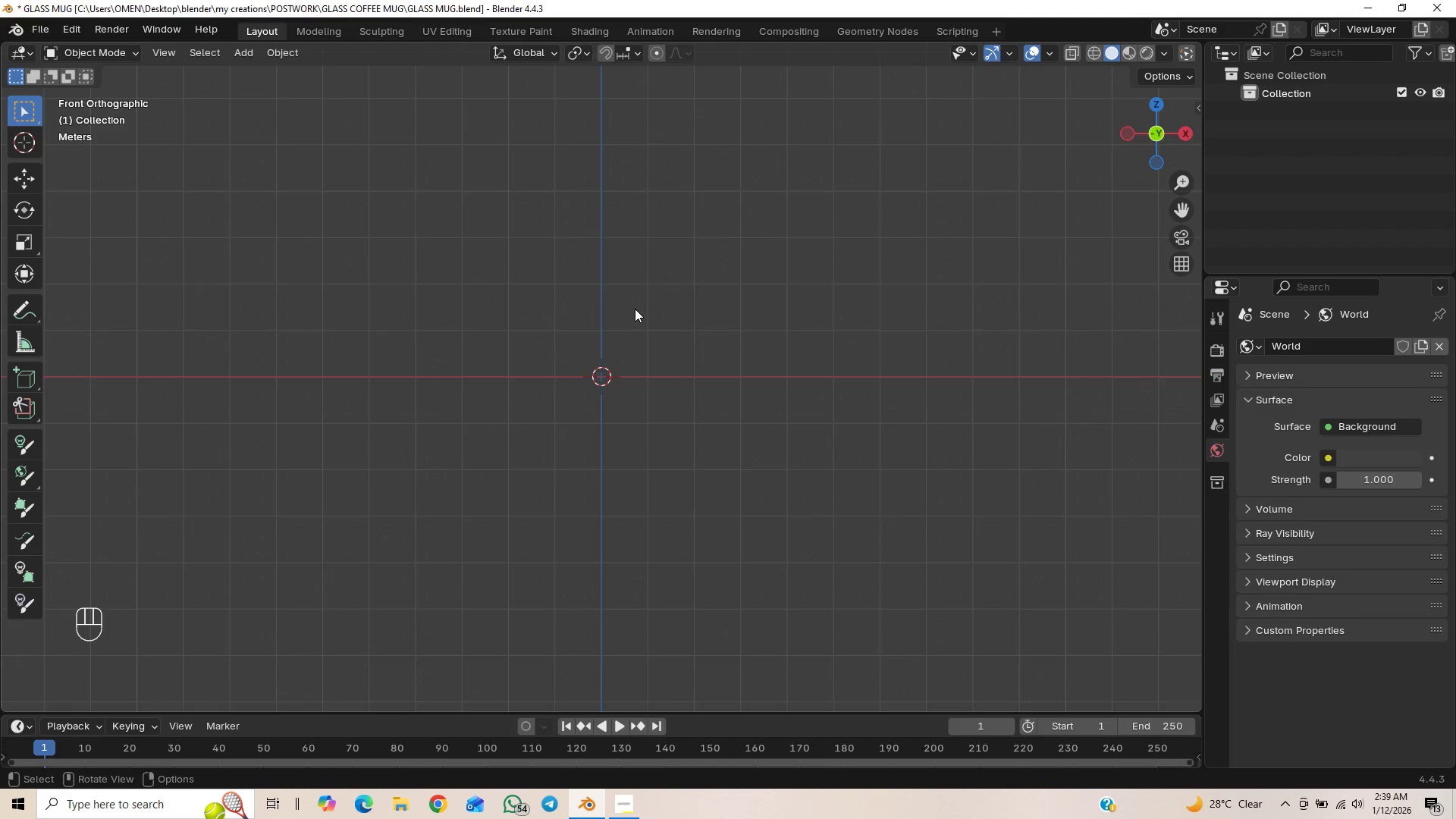 
key(Shift+A)
 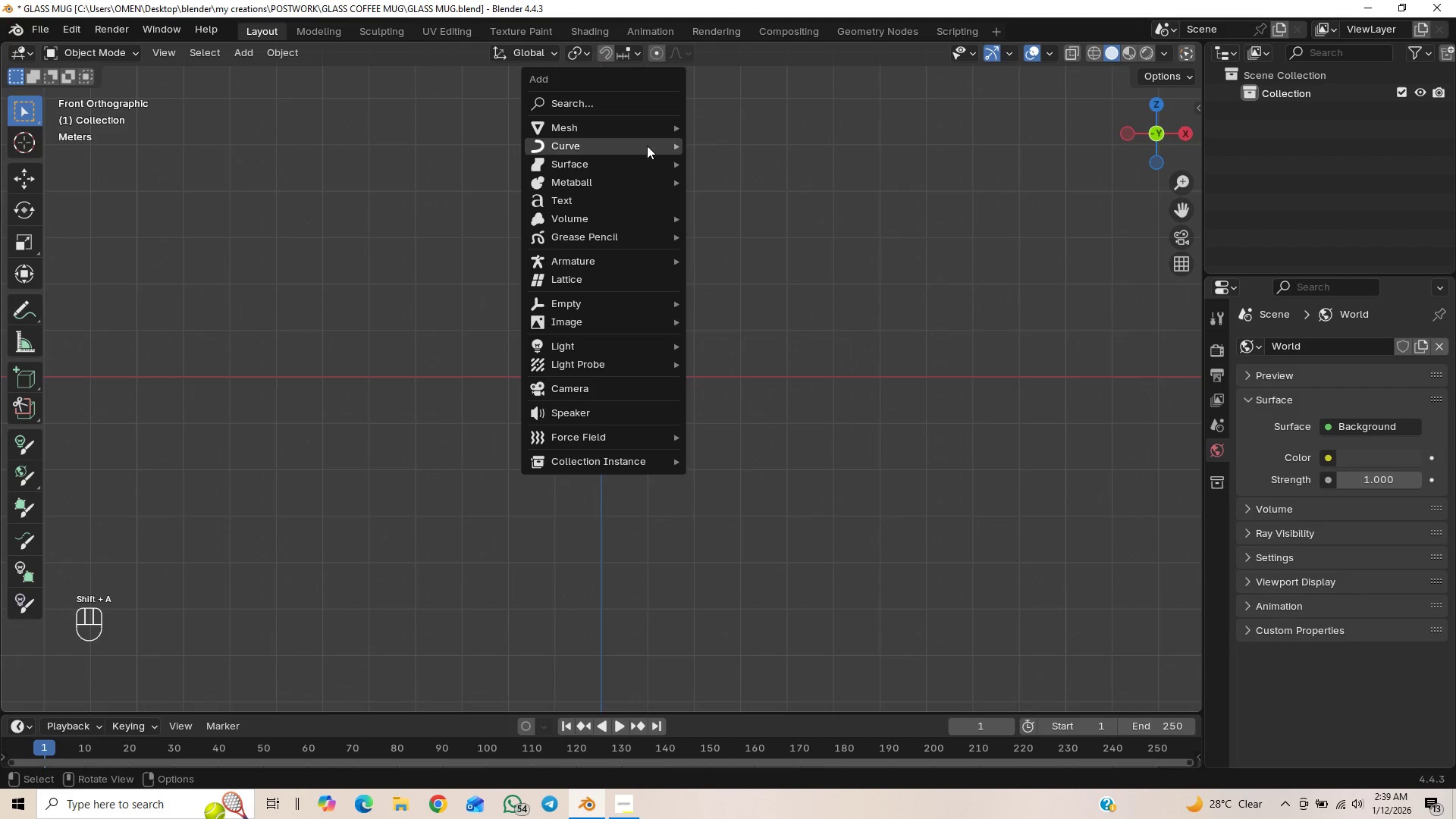 
mouse_move([668, 133])
 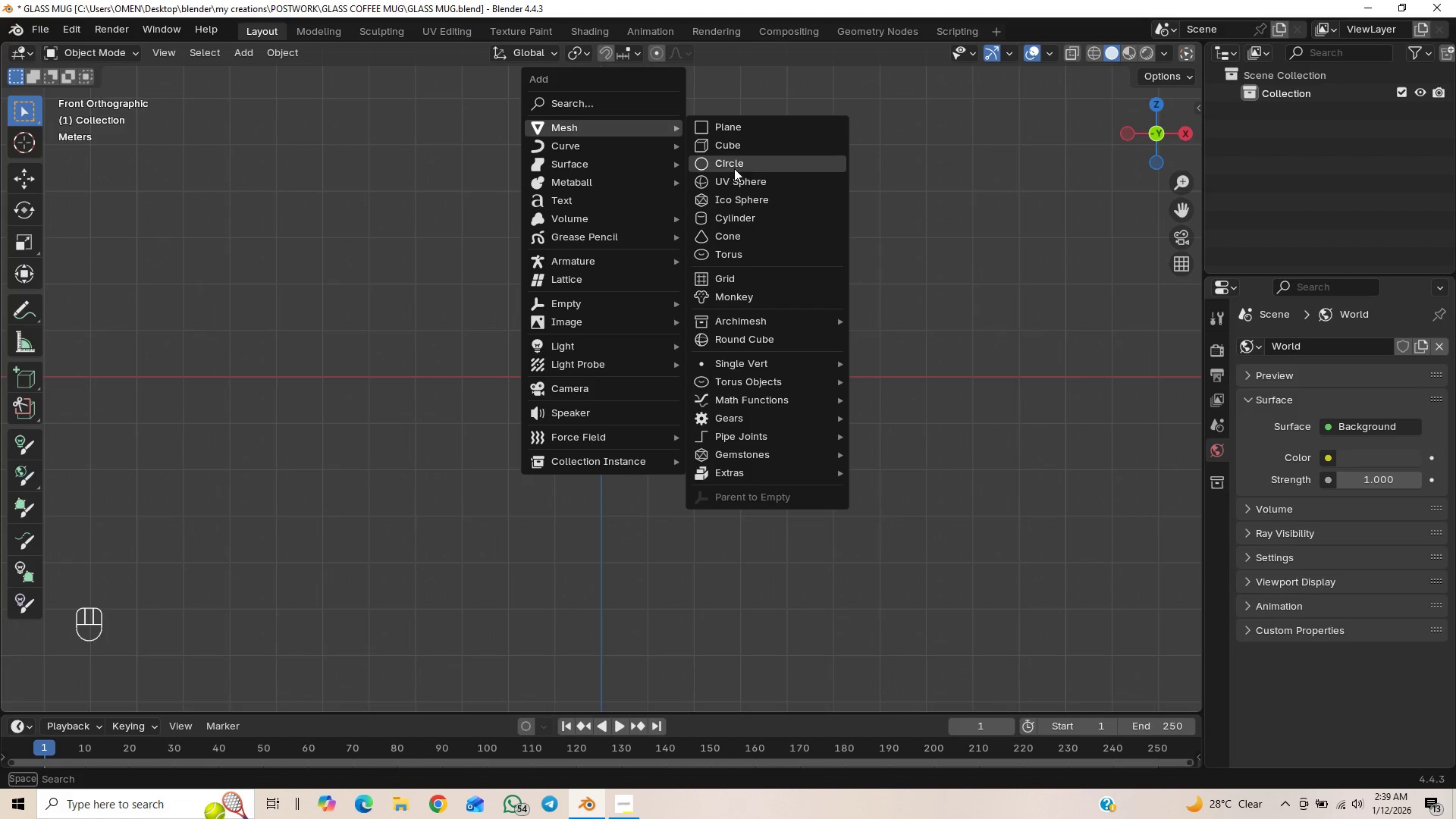 
left_click([736, 218])
 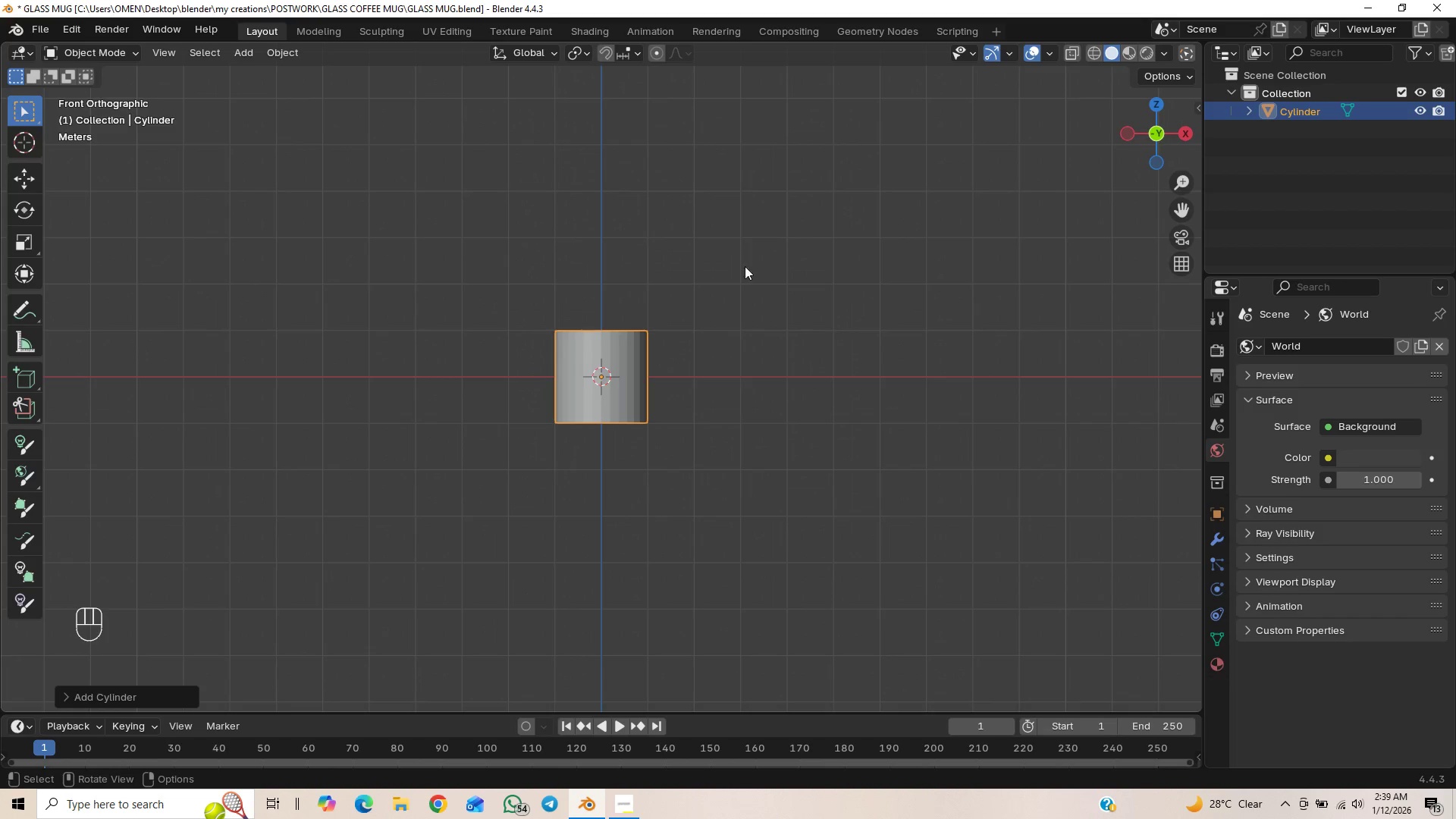 
scroll: coordinate [569, 356], scroll_direction: up, amount: 5.0
 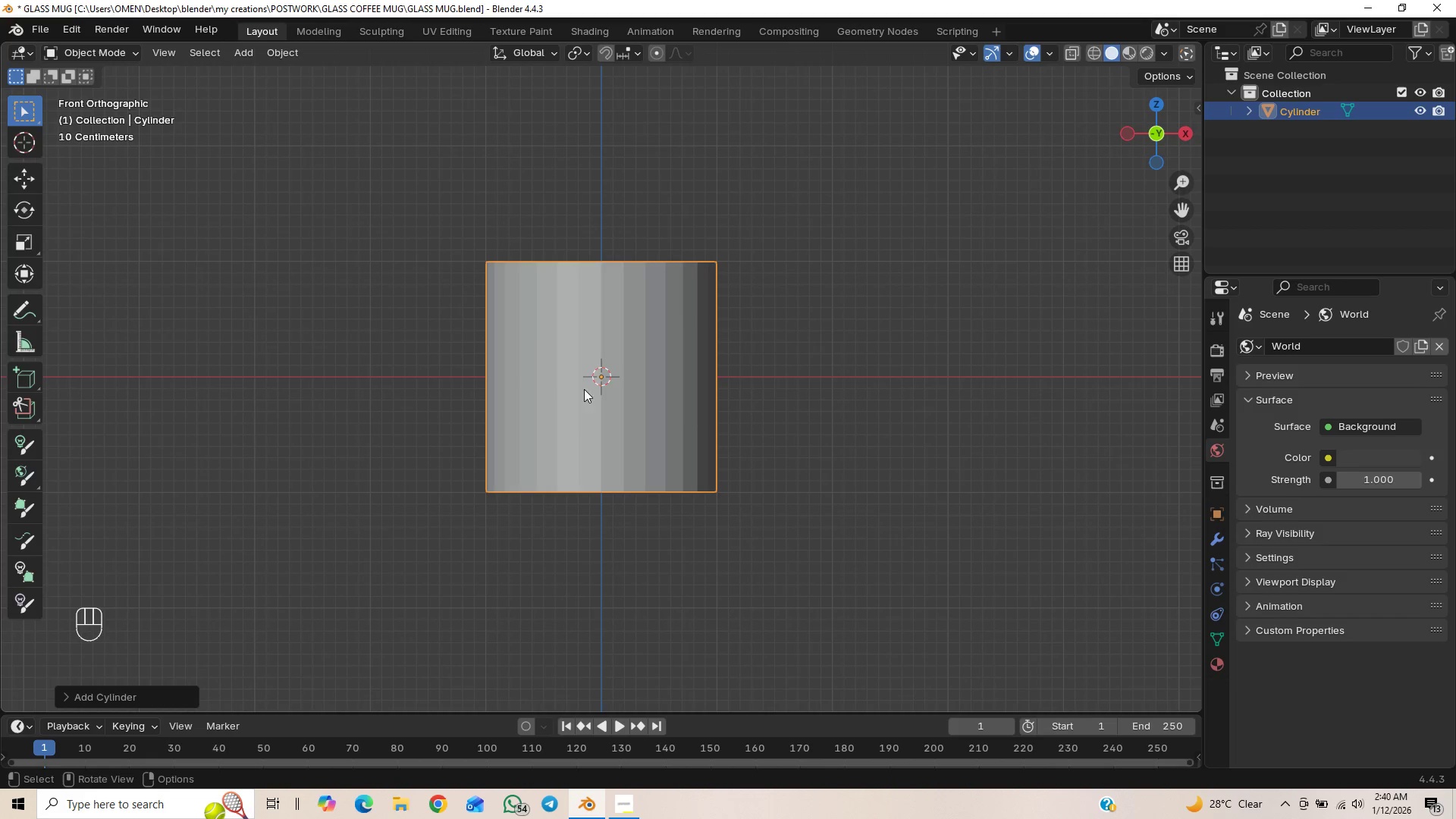 
scroll: coordinate [777, 392], scroll_direction: down, amount: 2.0
 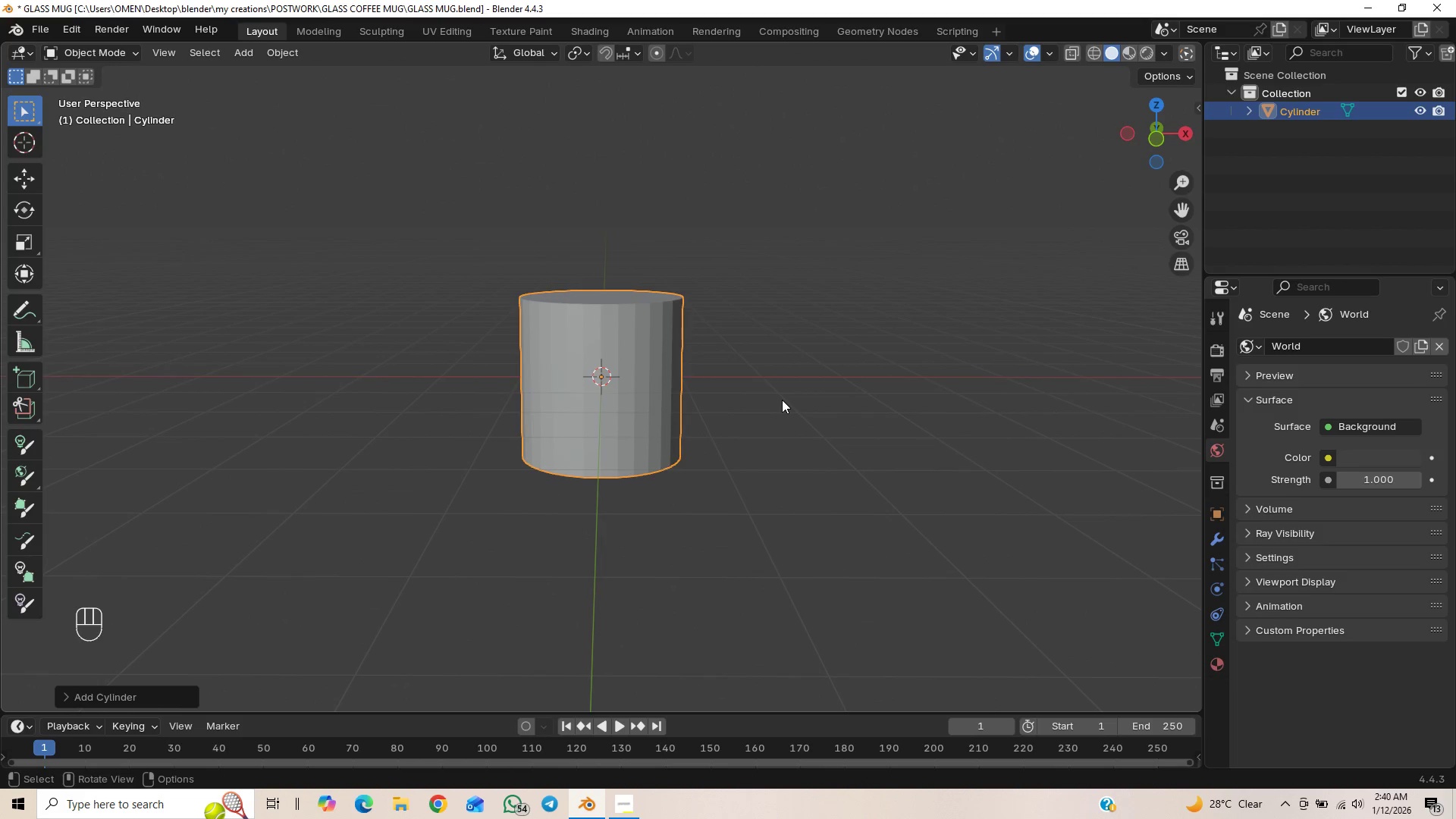 
type(ggz1)
 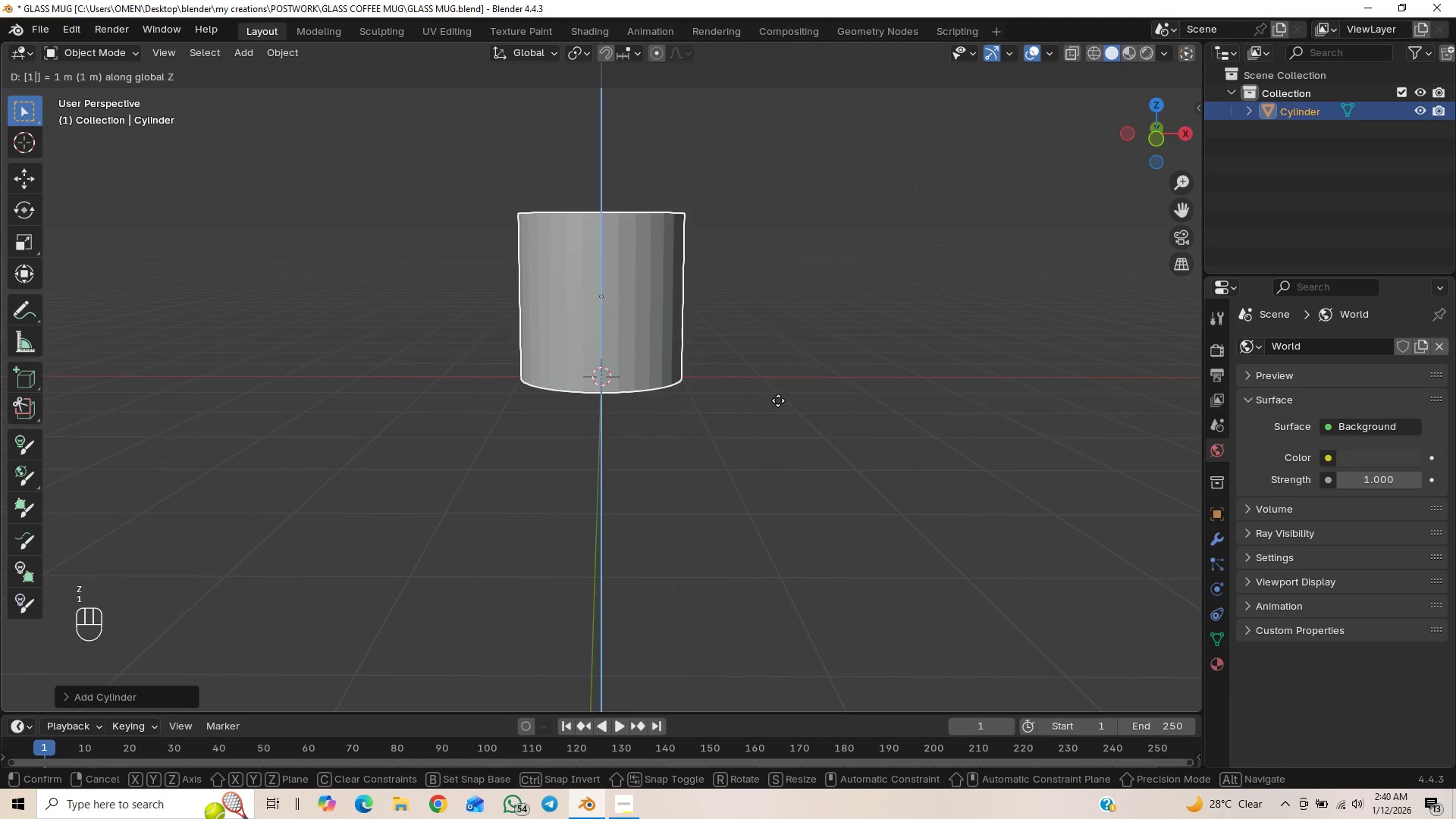 
left_click([778, 400])
 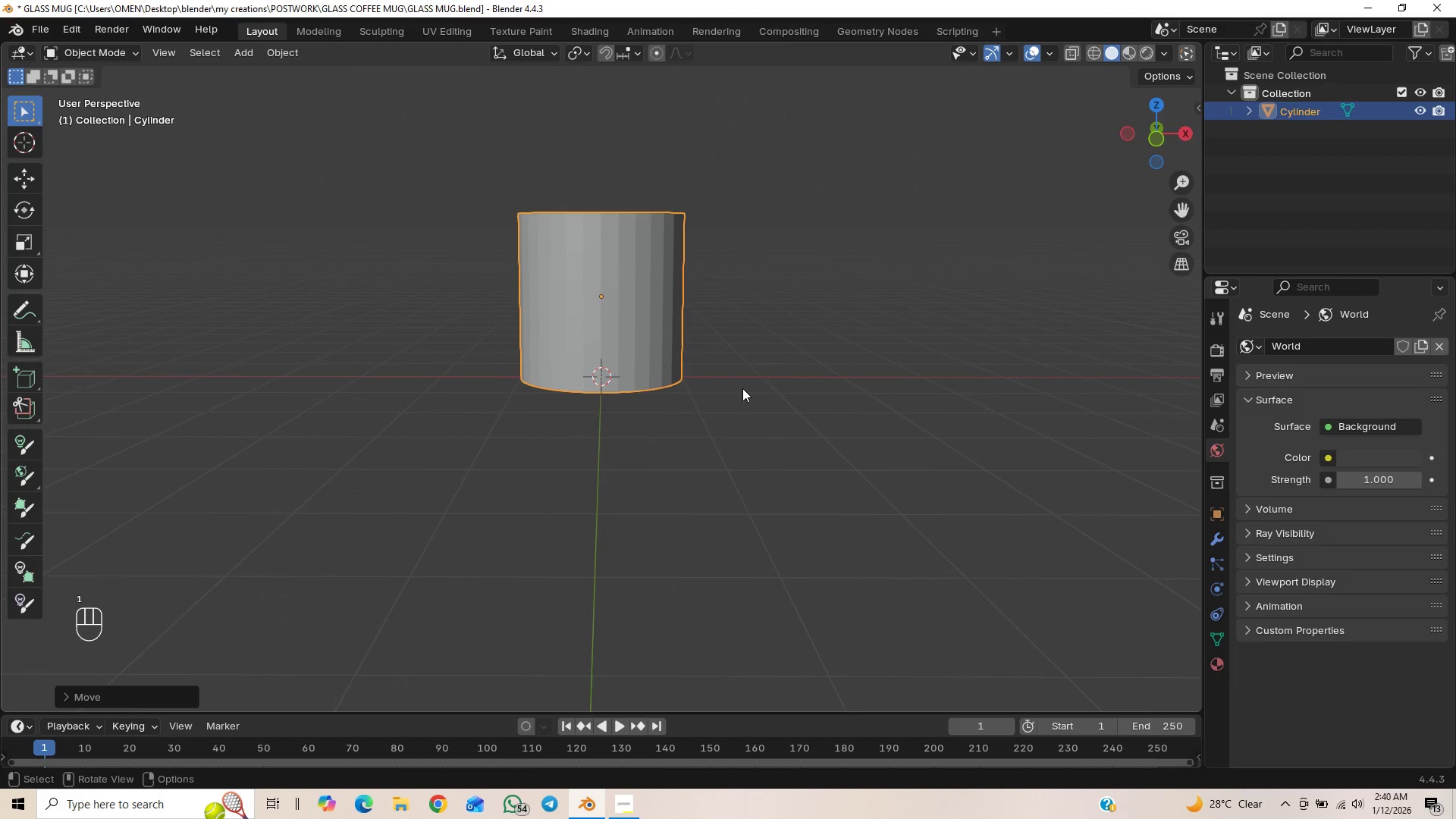 
scroll: coordinate [741, 386], scroll_direction: up, amount: 2.0
 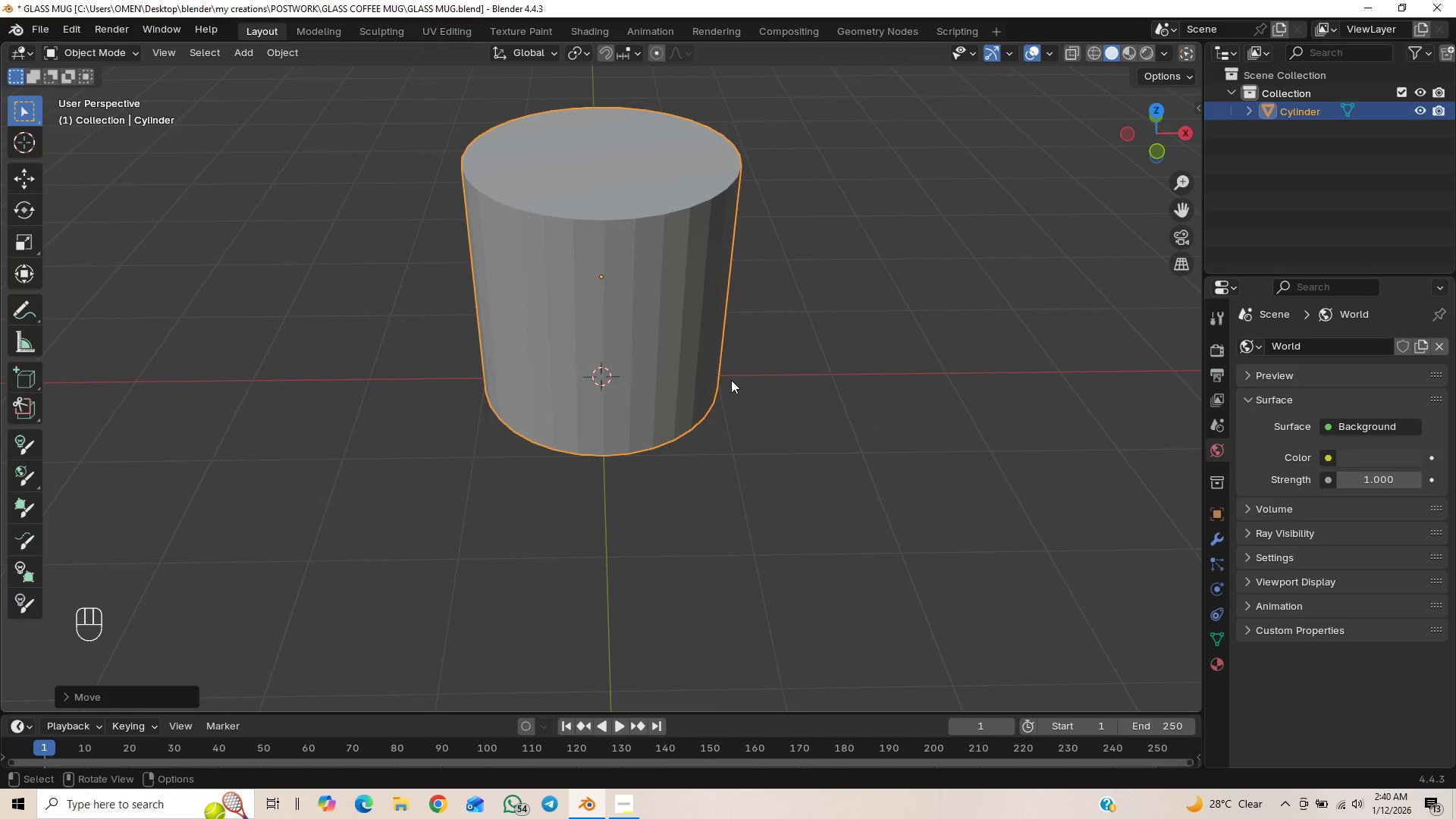 
scroll: coordinate [726, 380], scroll_direction: none, amount: 0.0
 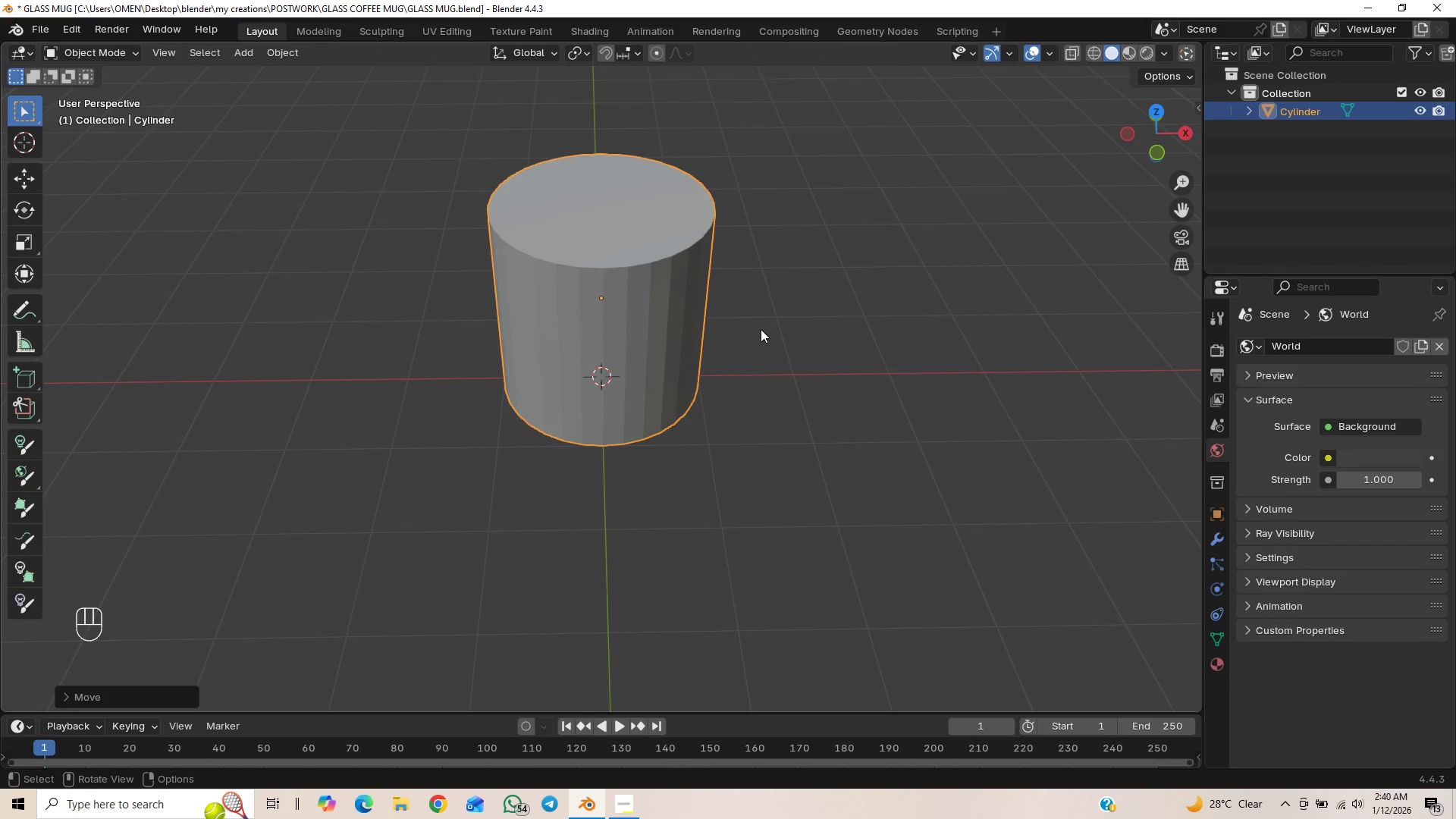 
key(Control+S)
 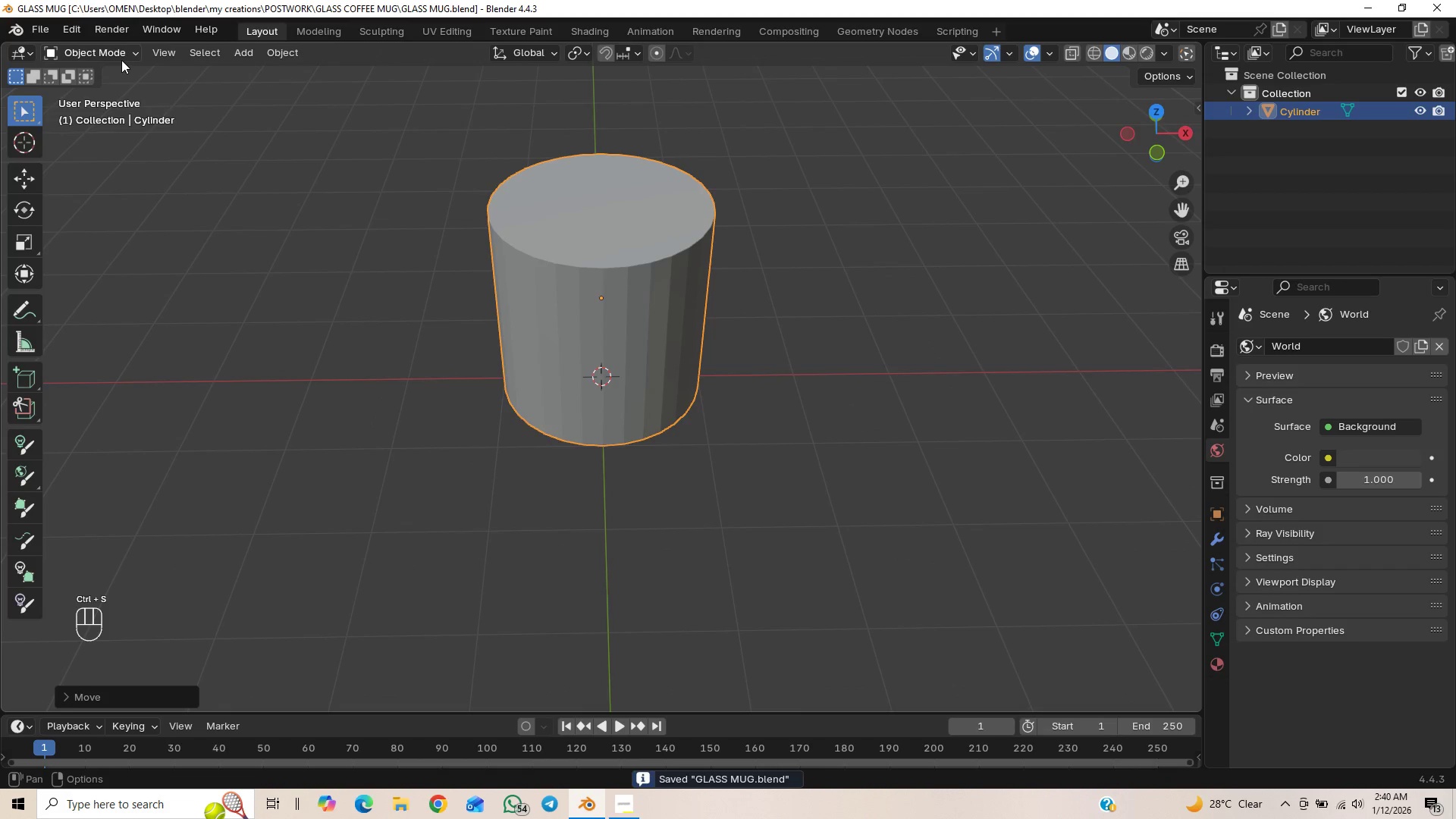 
left_click([117, 50])
 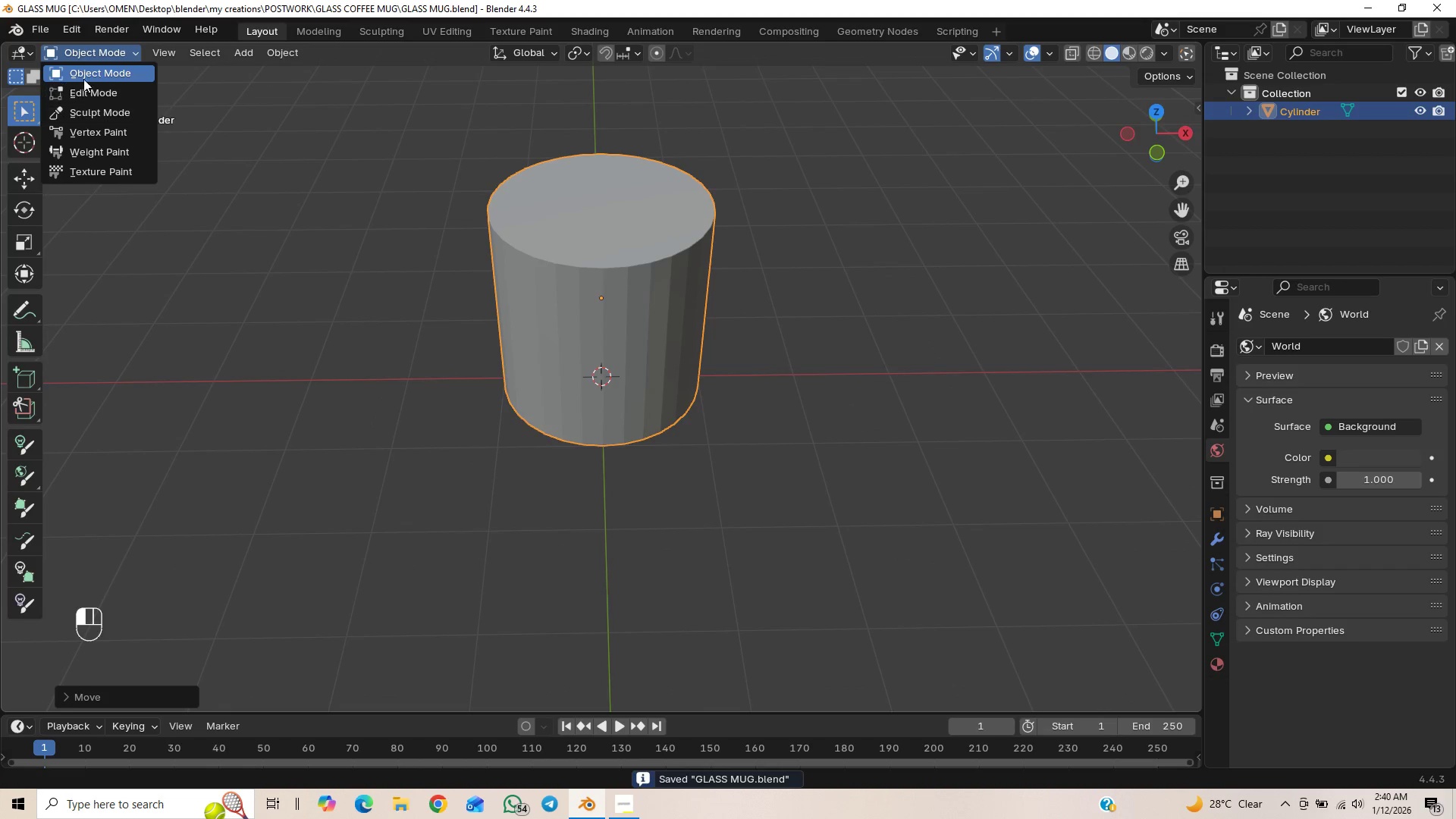 
left_click([83, 89])
 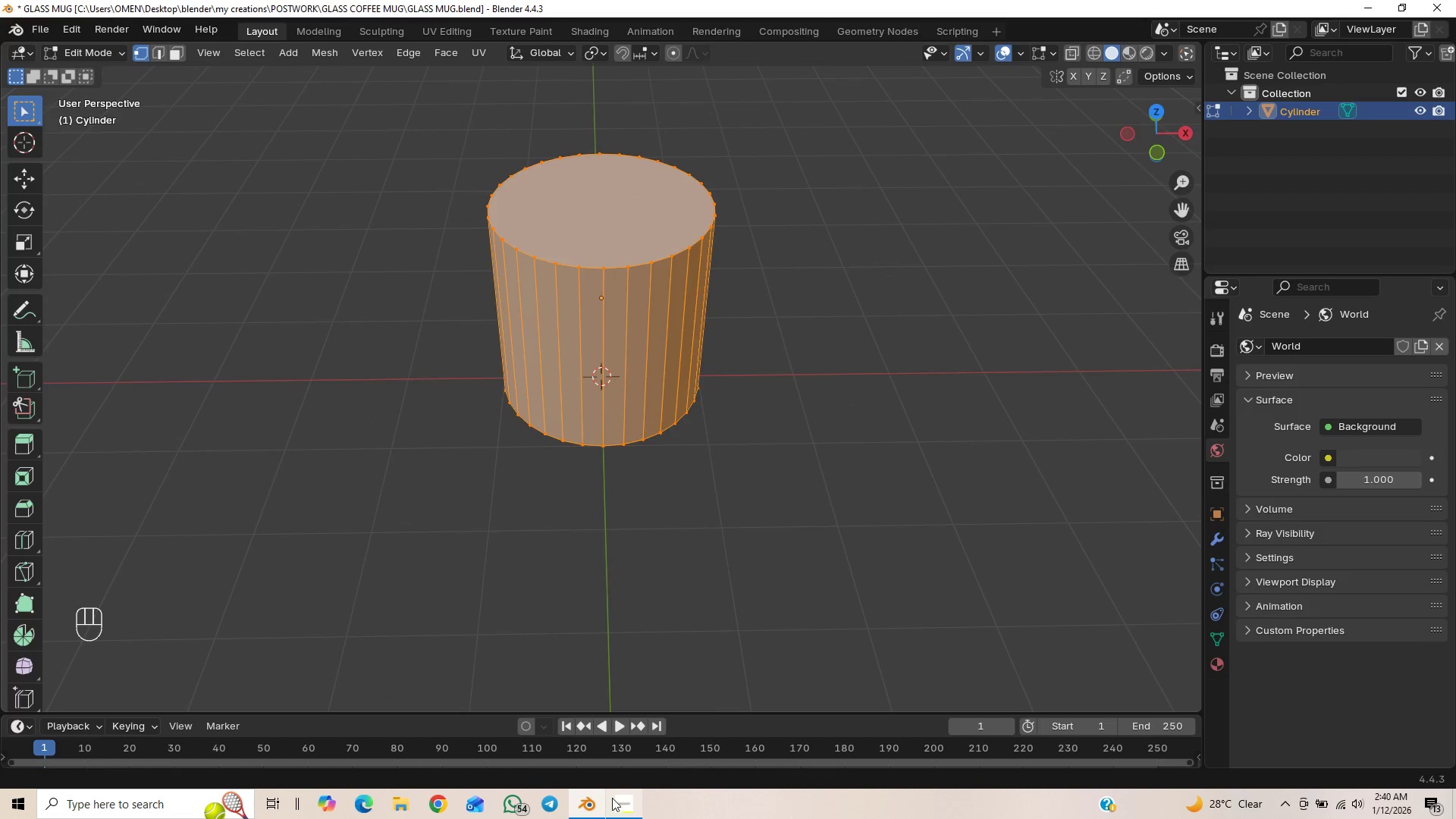 
left_click([618, 802])